 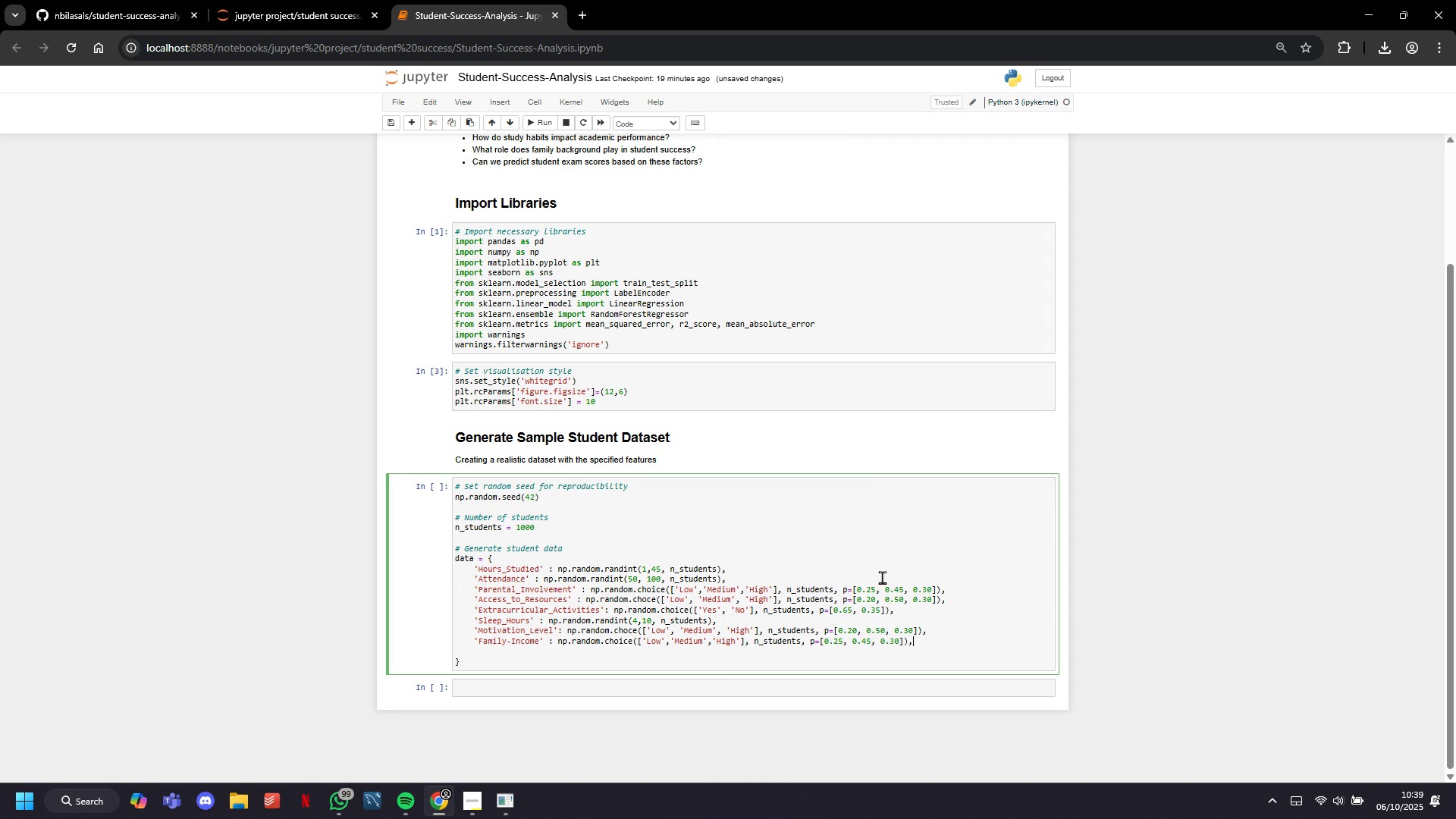 
scroll: coordinate [884, 568], scroll_direction: down, amount: 5.0
 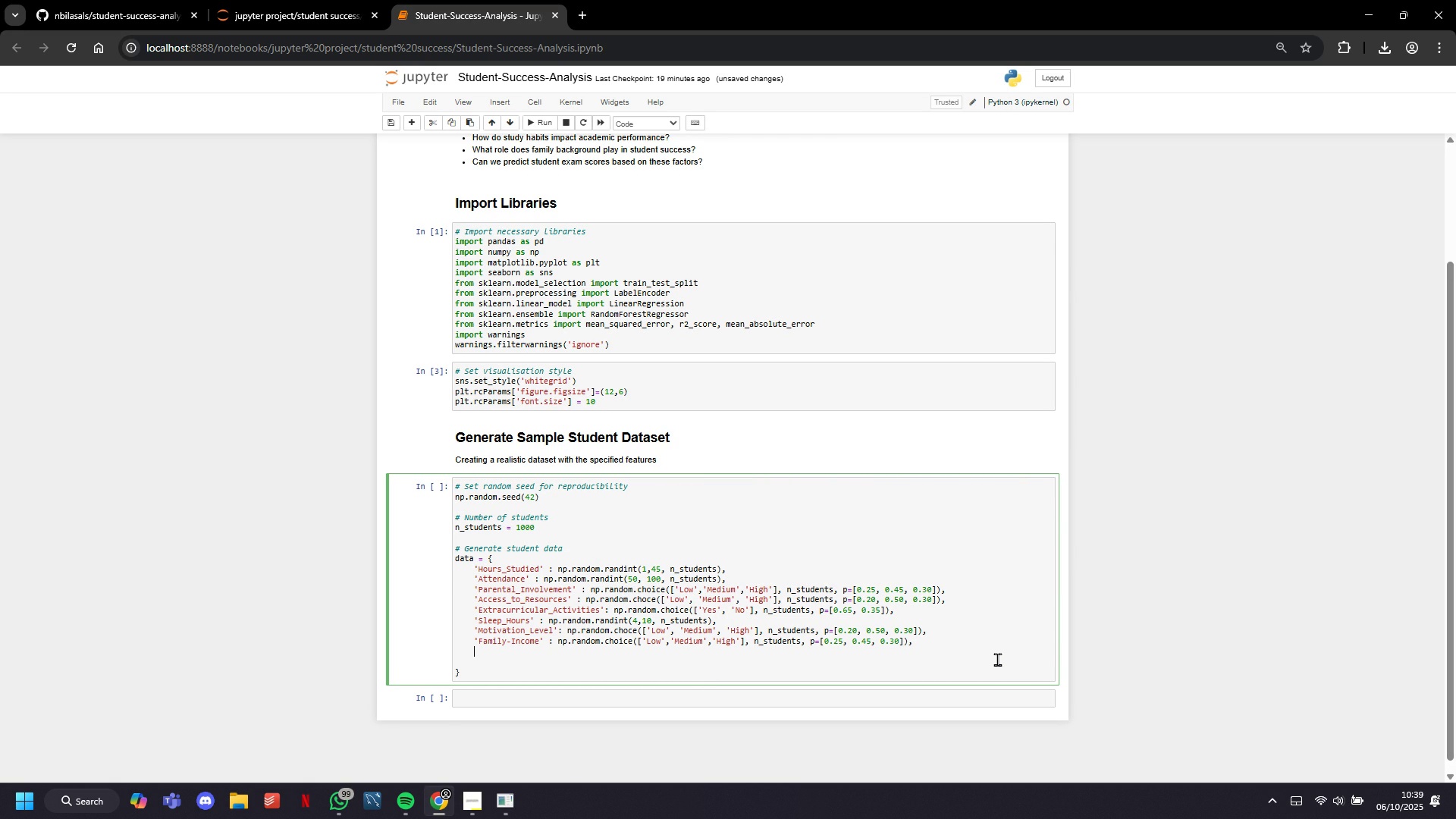 
key(Enter)
 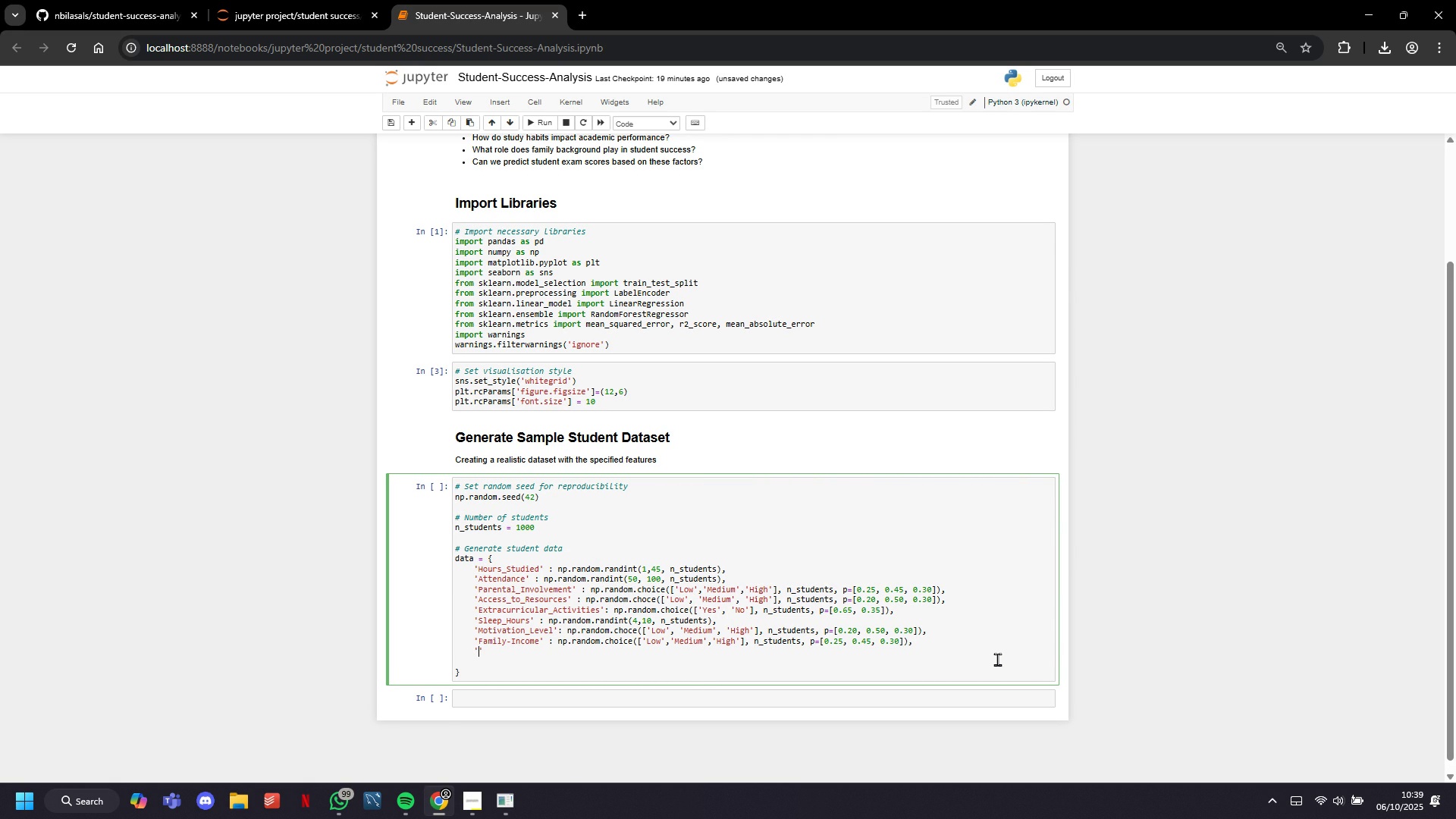 
type('Teacher_Quak)
key(Backspace)
type(lity)
 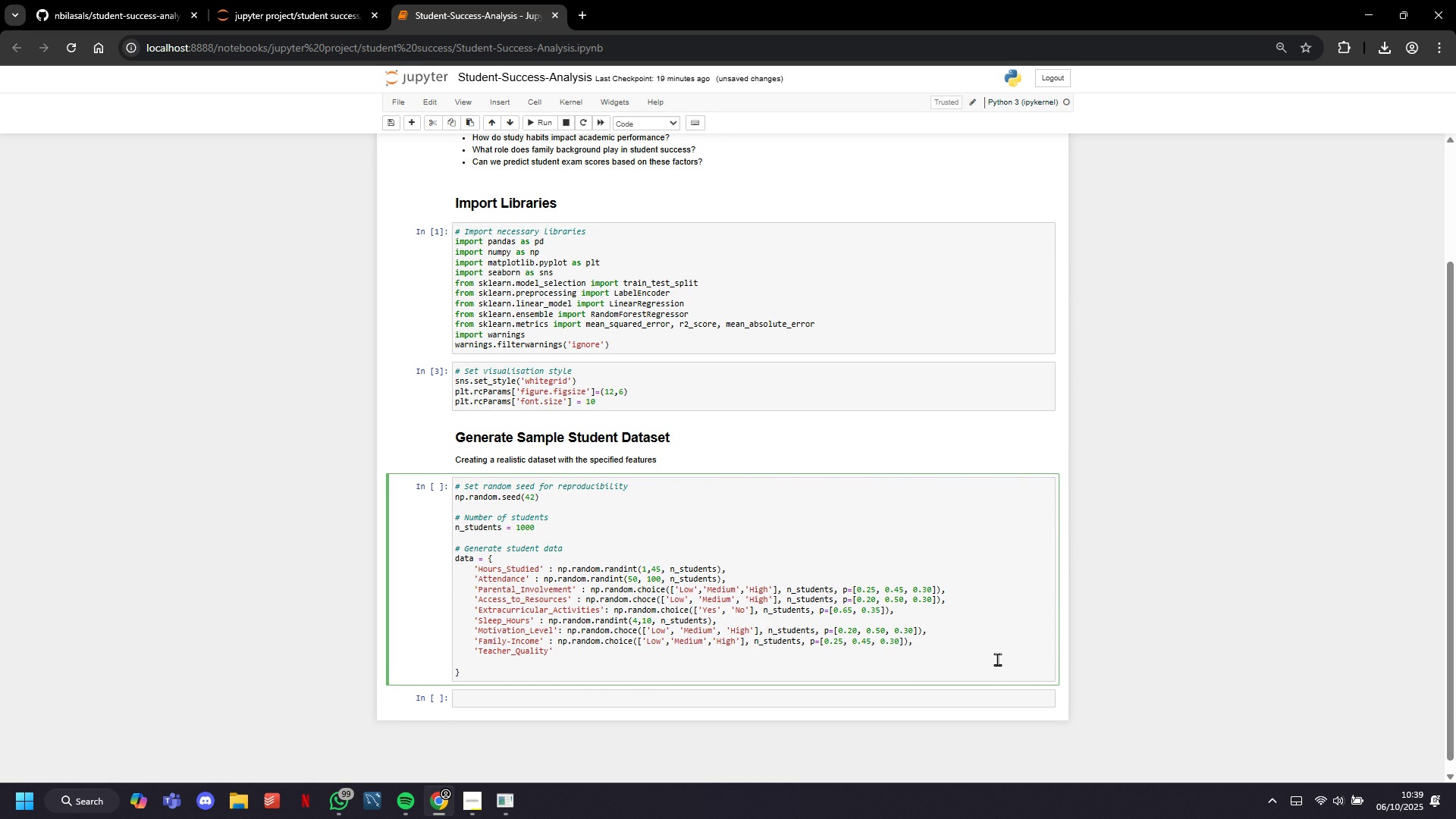 
key(ArrowRight)
 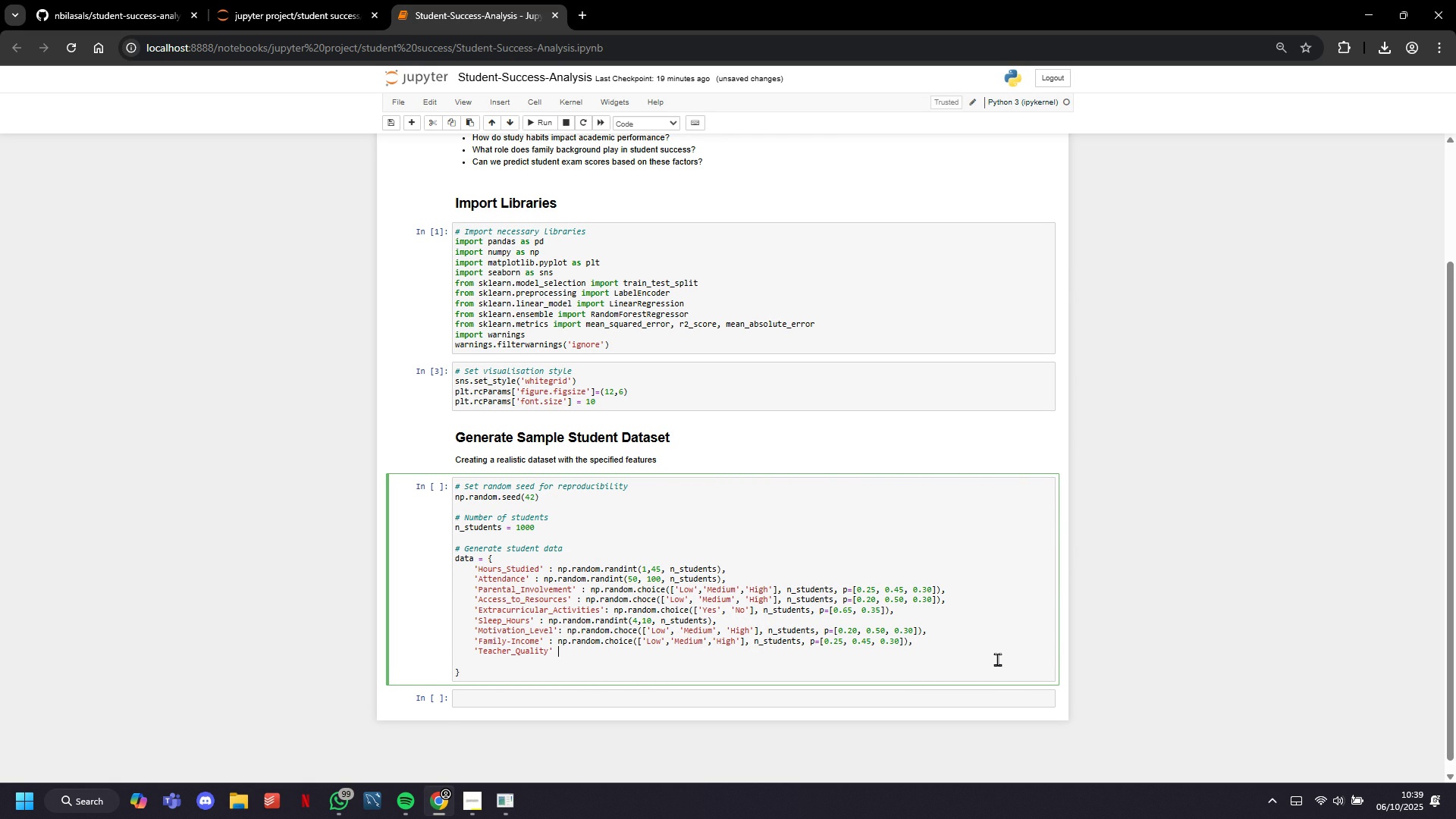 
key(Space)